 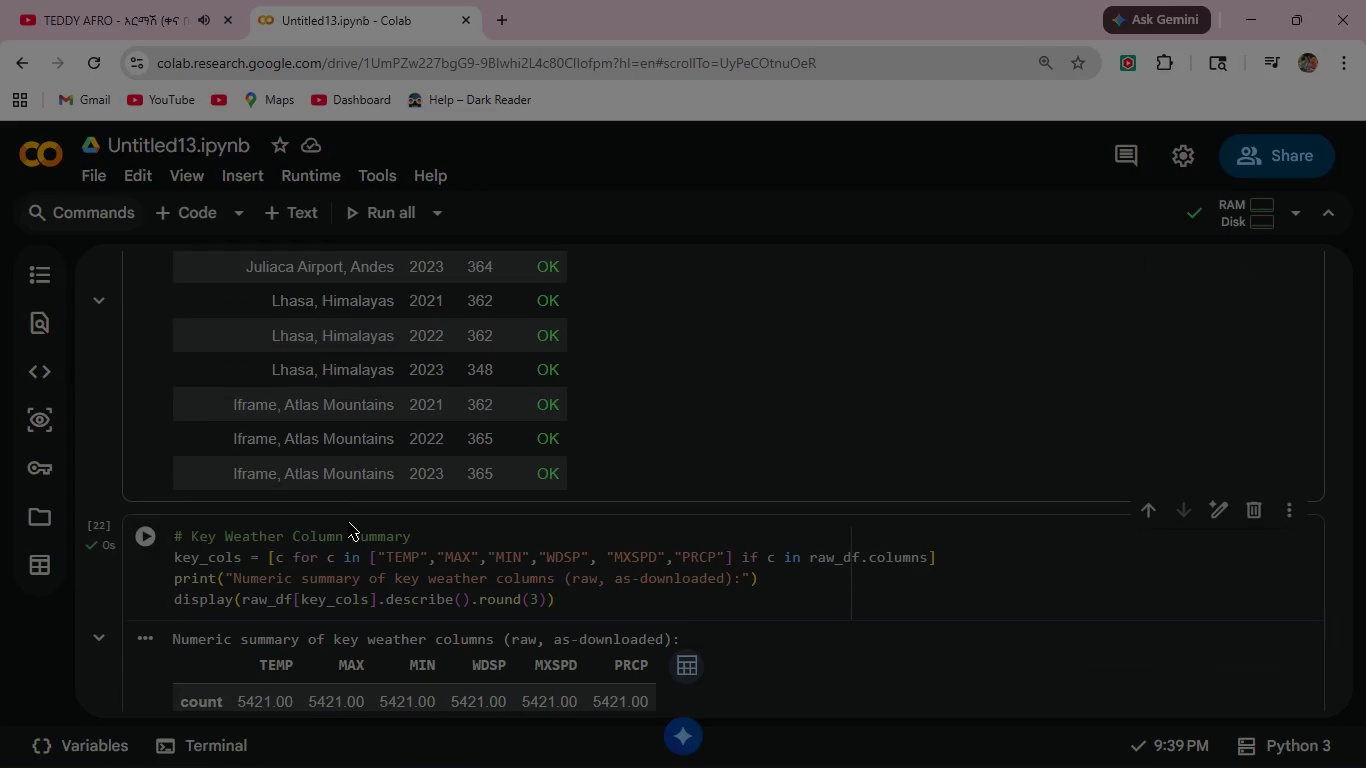 
scroll: coordinate [348, 521], scroll_direction: up, amount: 7.0
 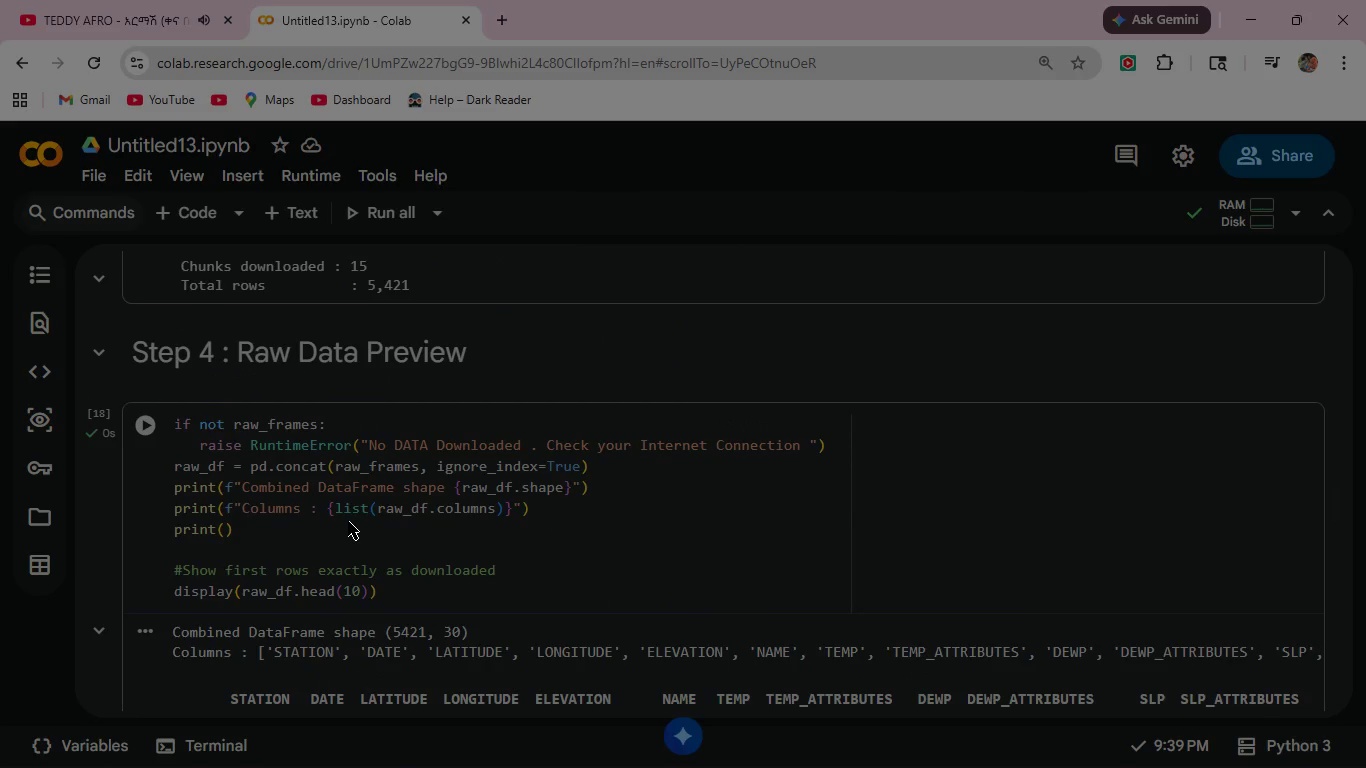 
scroll: coordinate [348, 521], scroll_direction: down, amount: 22.0
 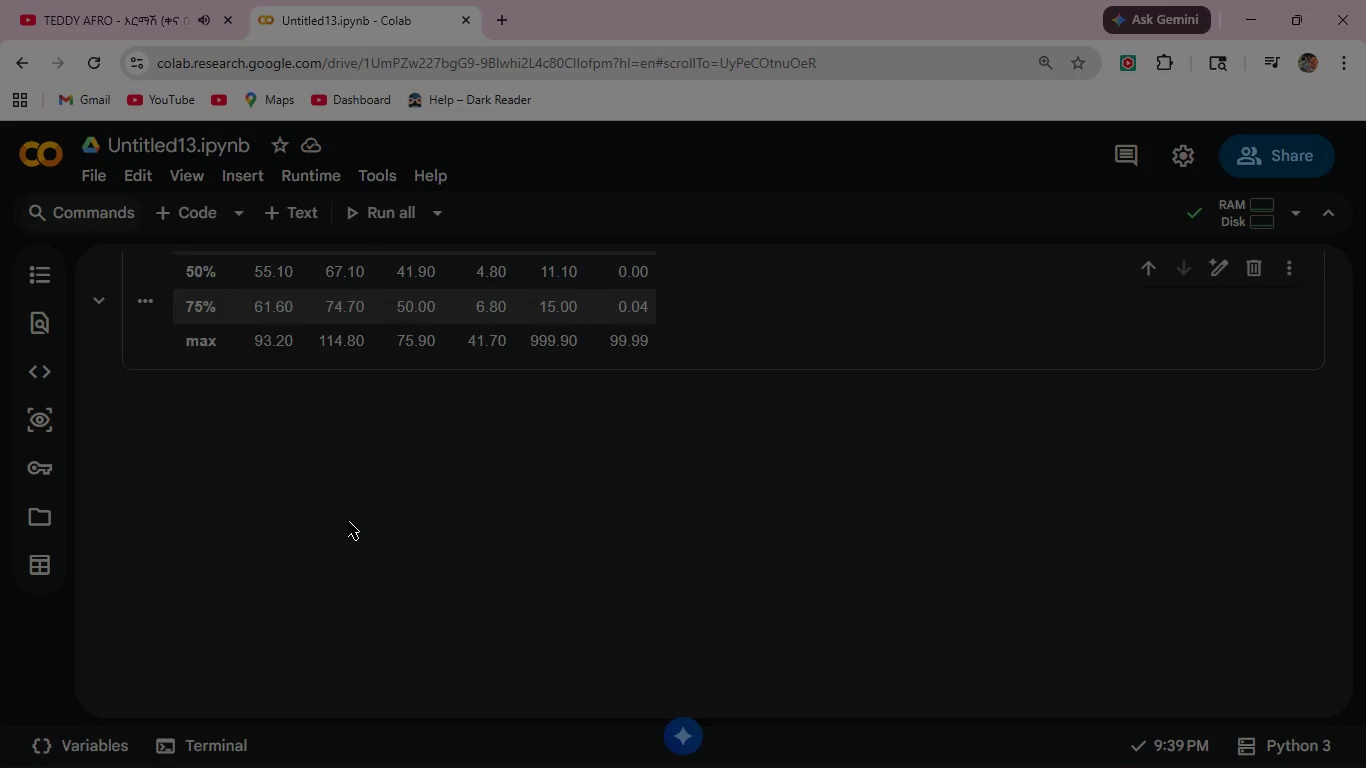 
scroll: coordinate [348, 521], scroll_direction: up, amount: 2.0
 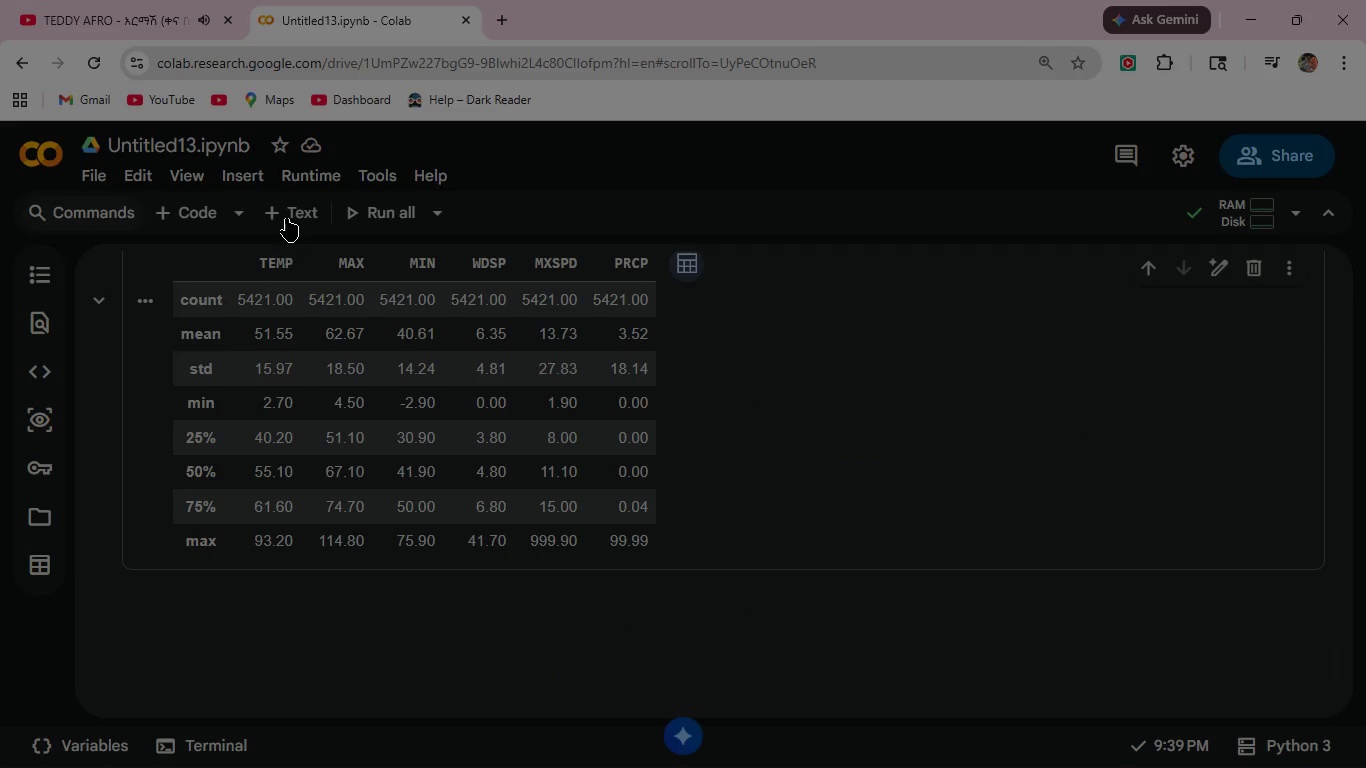 
left_click([289, 210])
 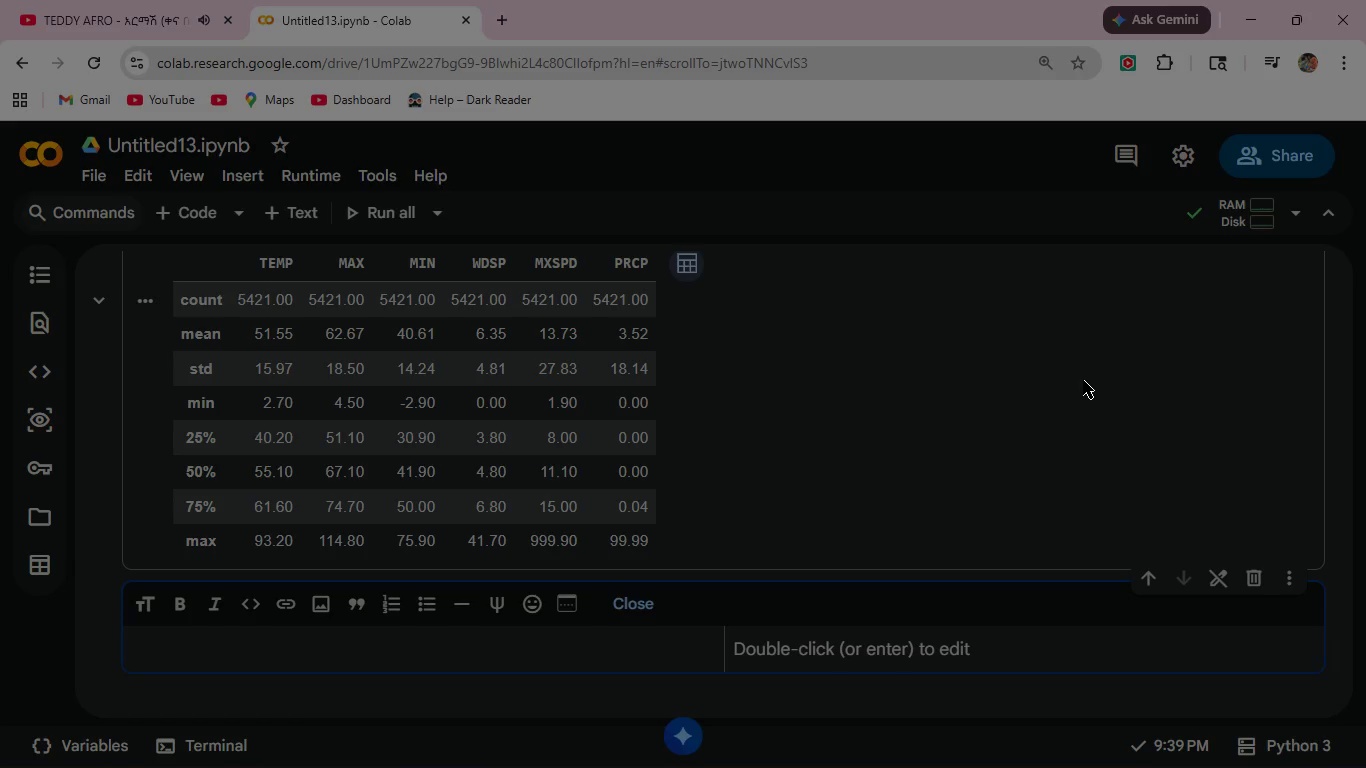 
wait(8.48)
 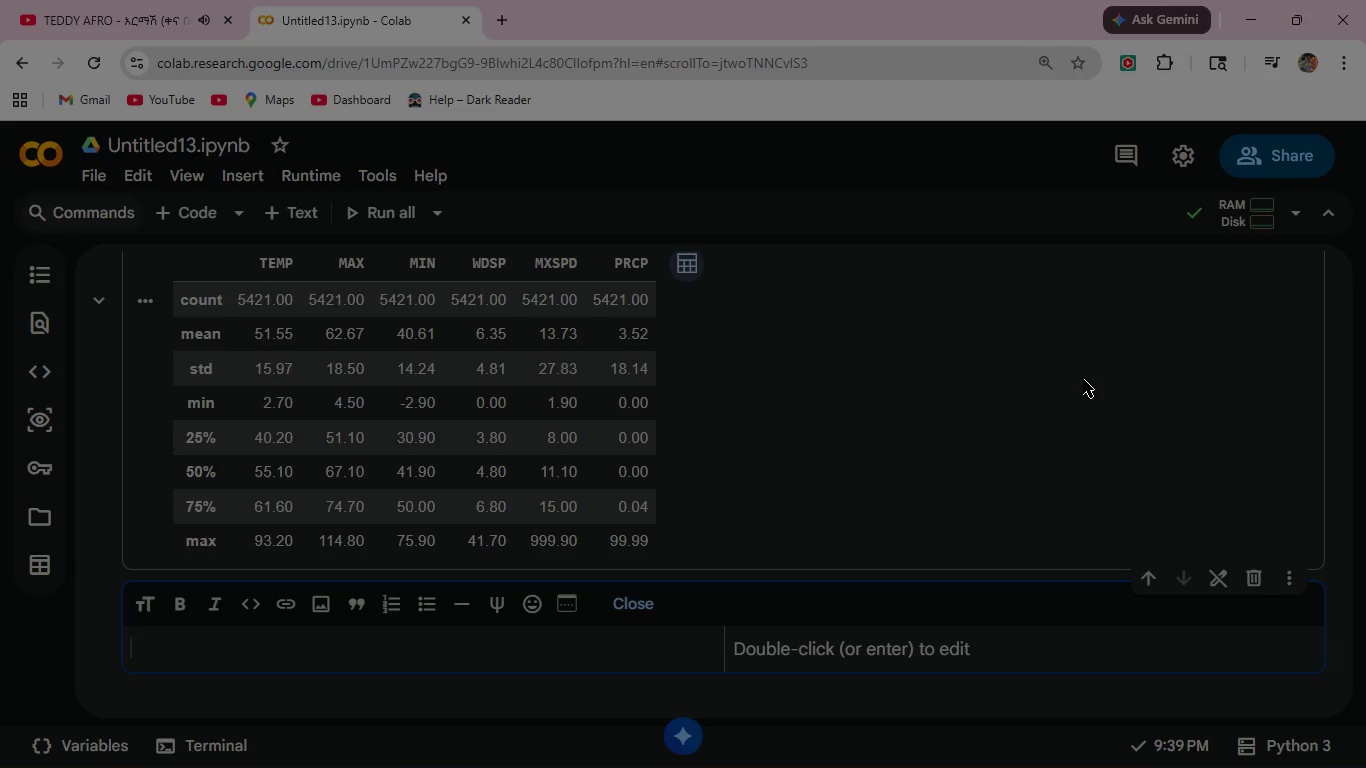 
type(#Step 5 Data leaning )
 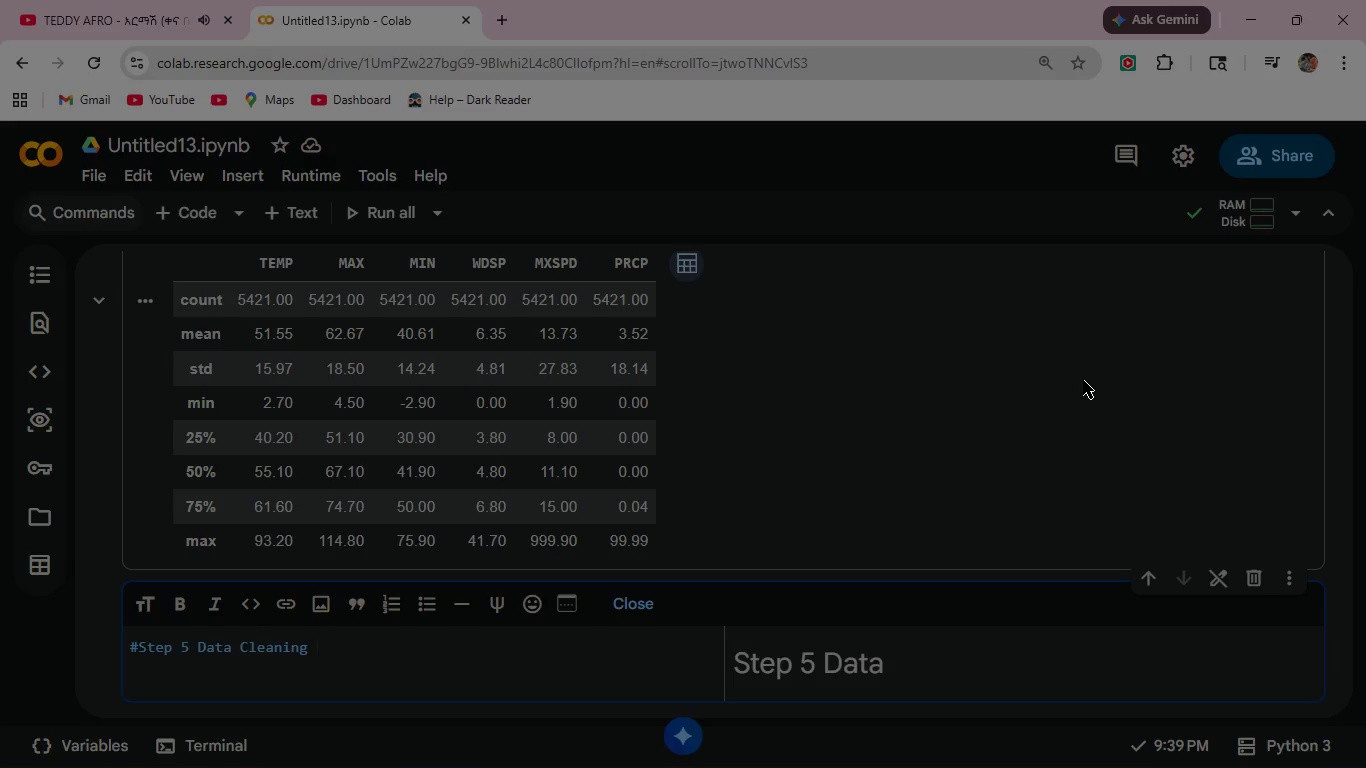 
hold_key(key=C, duration=0.31)
 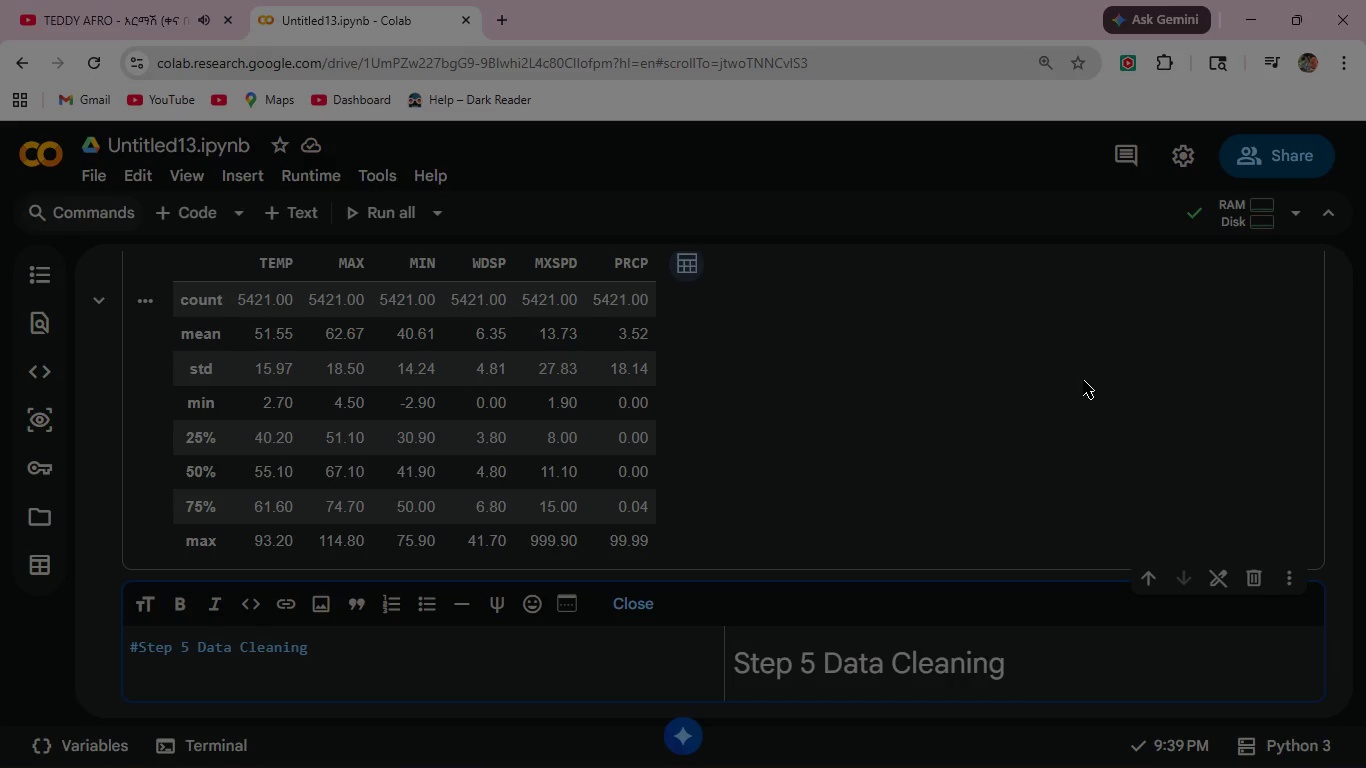 
key(Enter)
 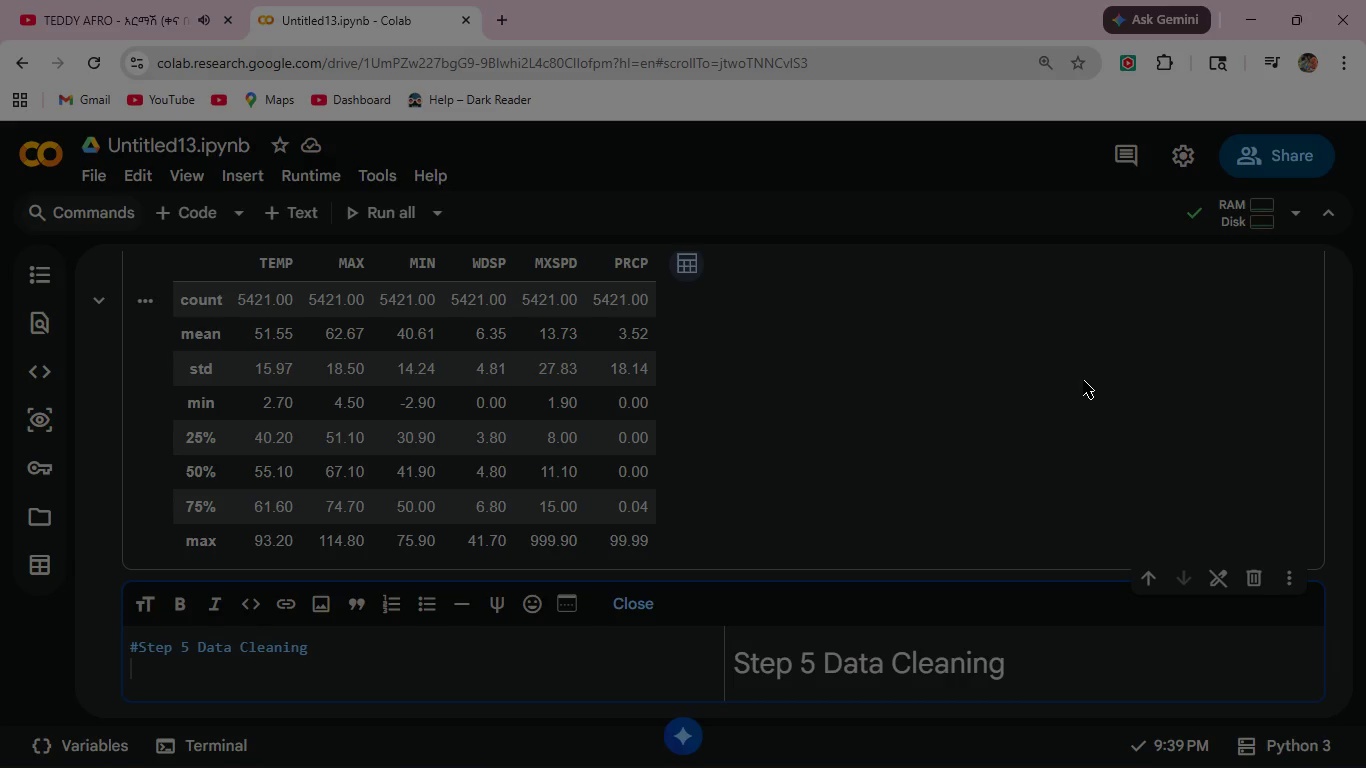 